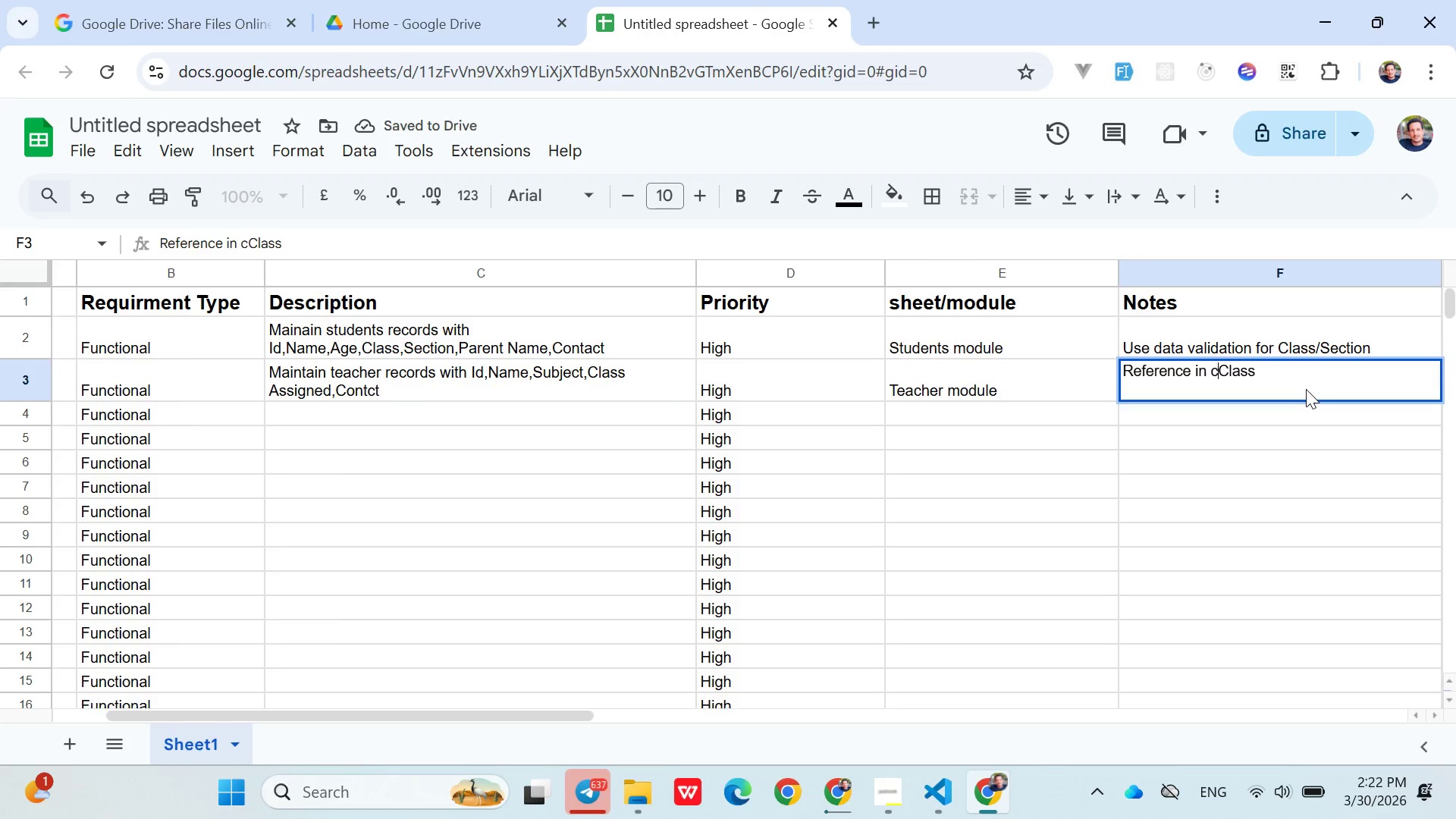 
key(Backspace)
 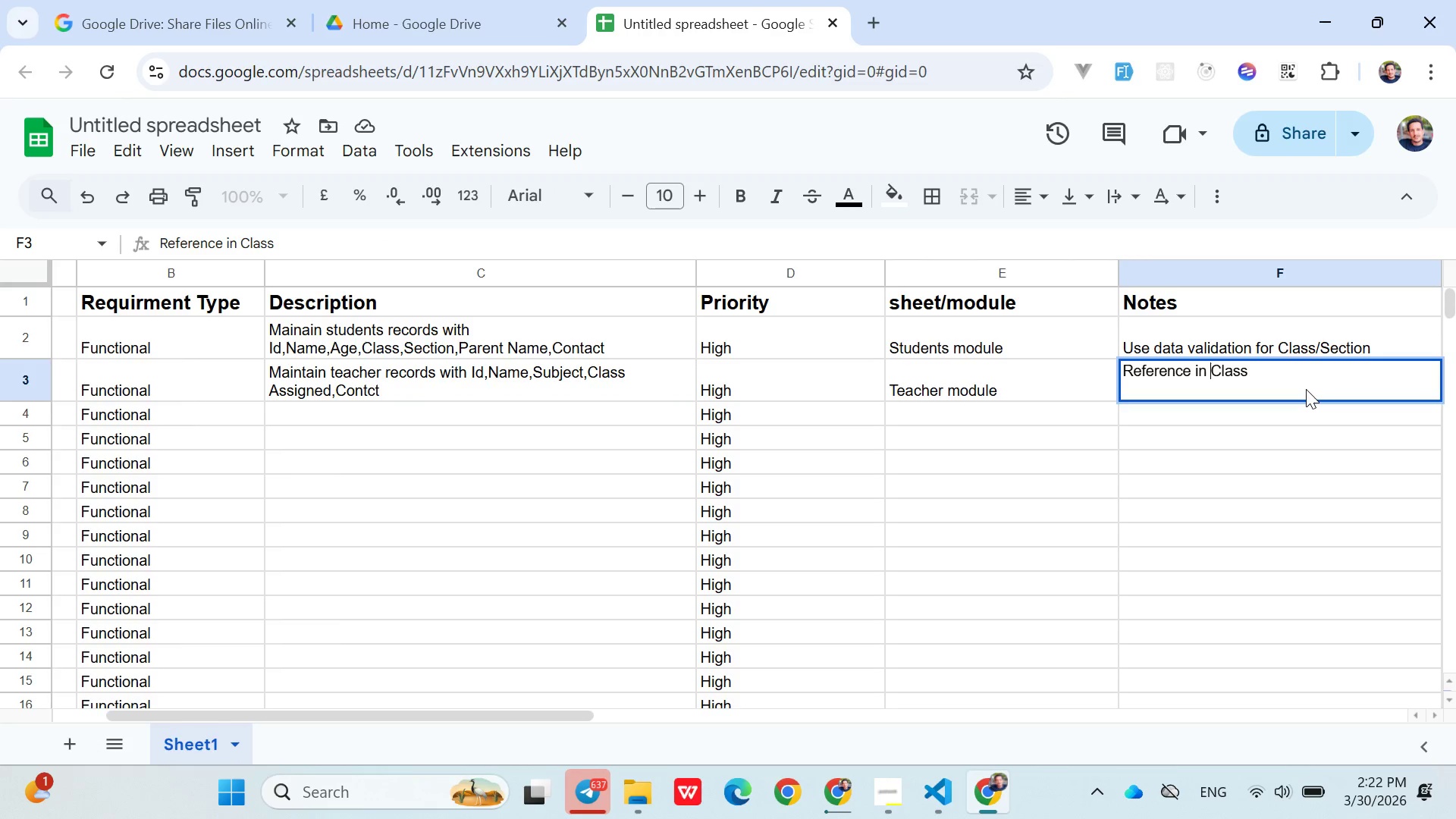 
hold_key(key=ArrowRight, duration=0.83)
 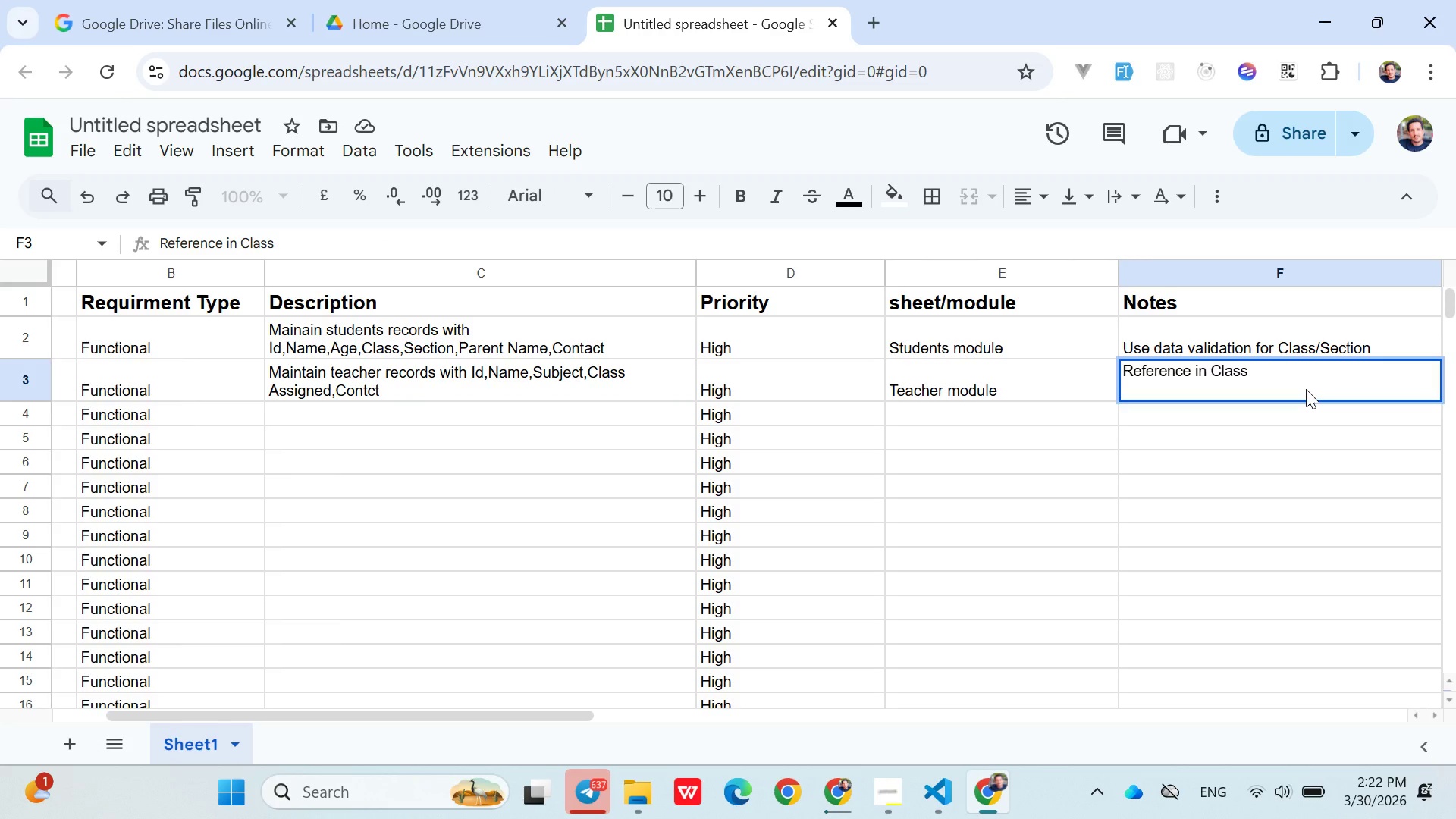 
type( and Subject Sheet)
 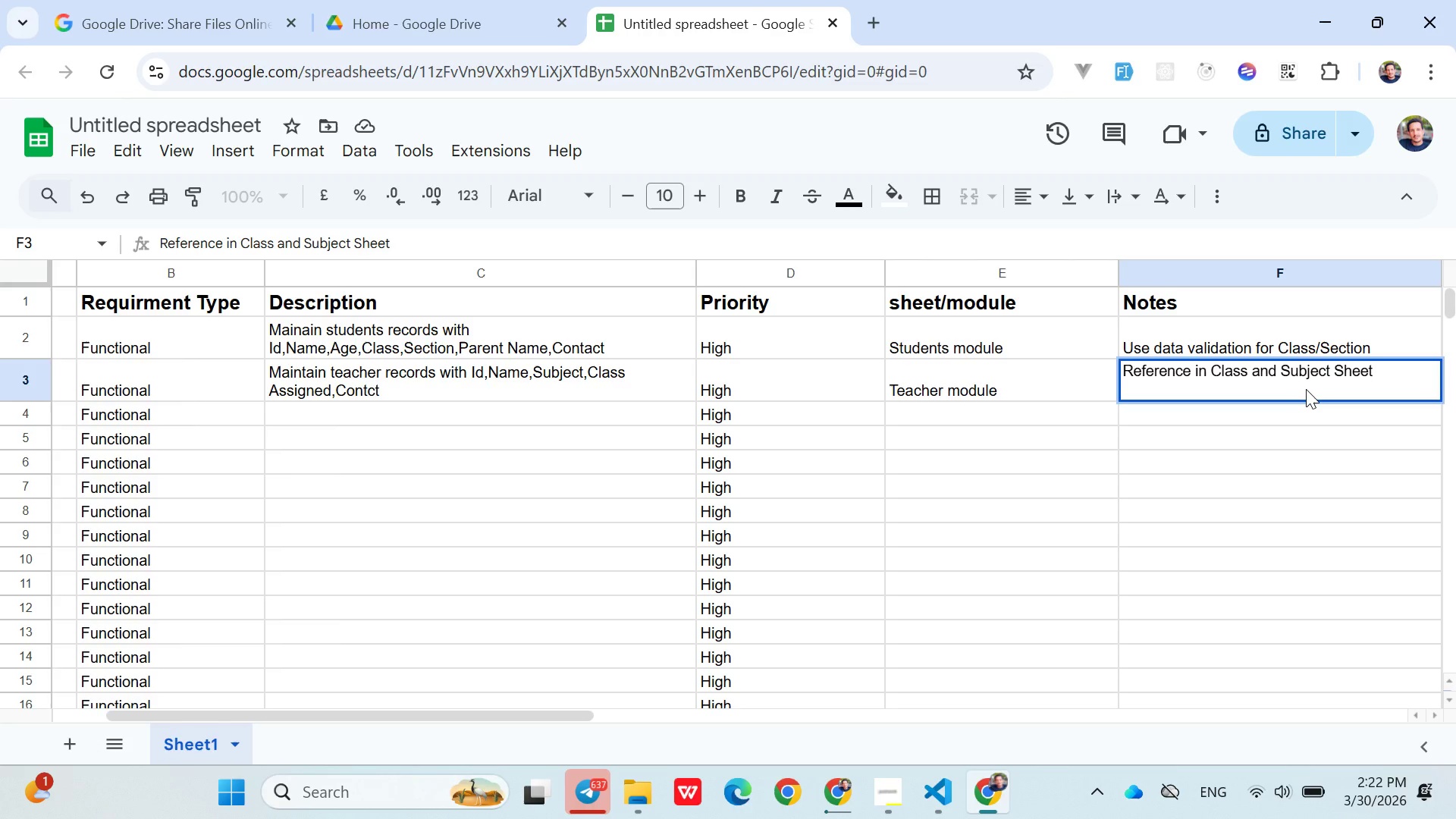 
left_click([1056, 409])
 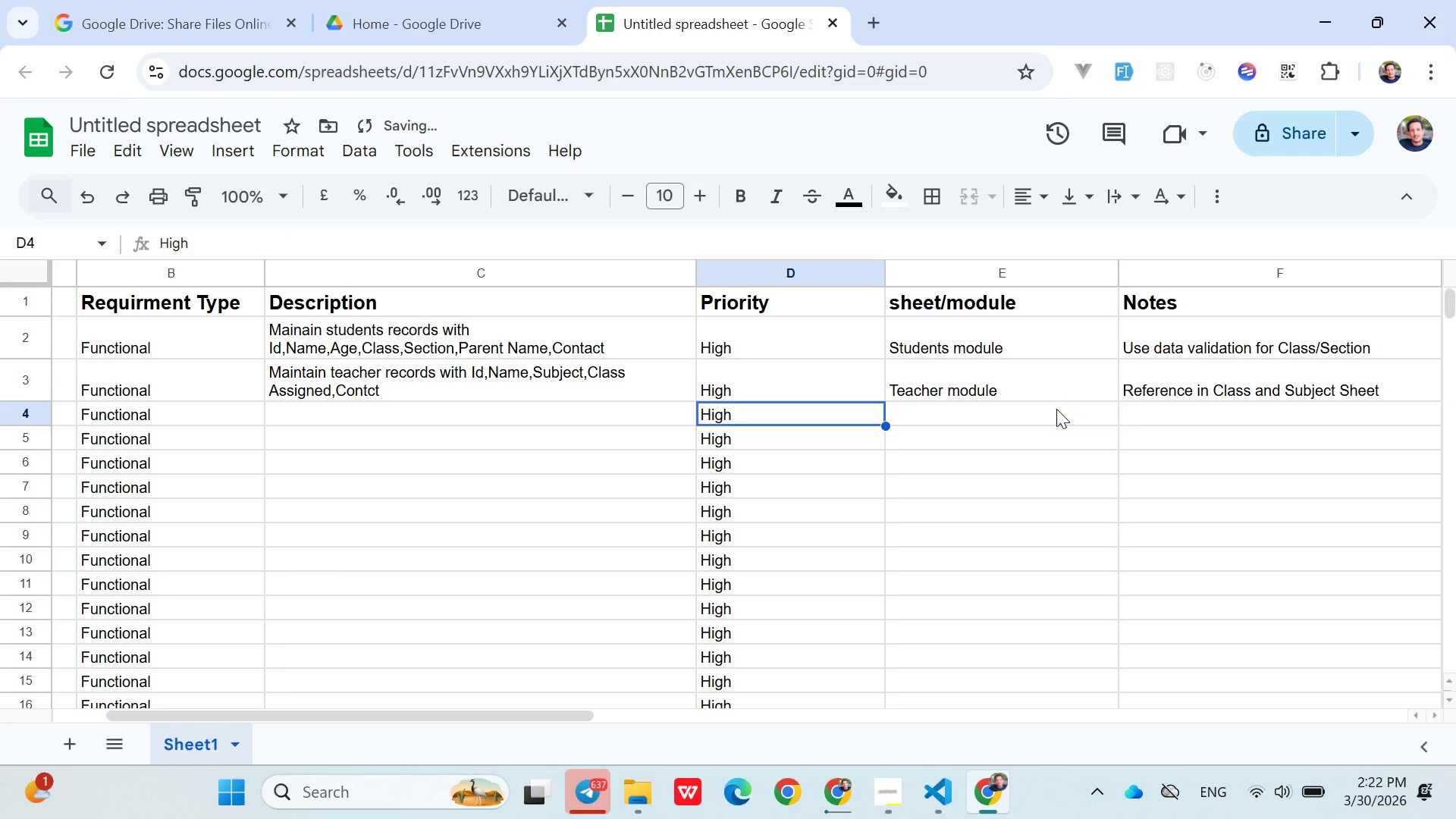 
key(ArrowLeft)
 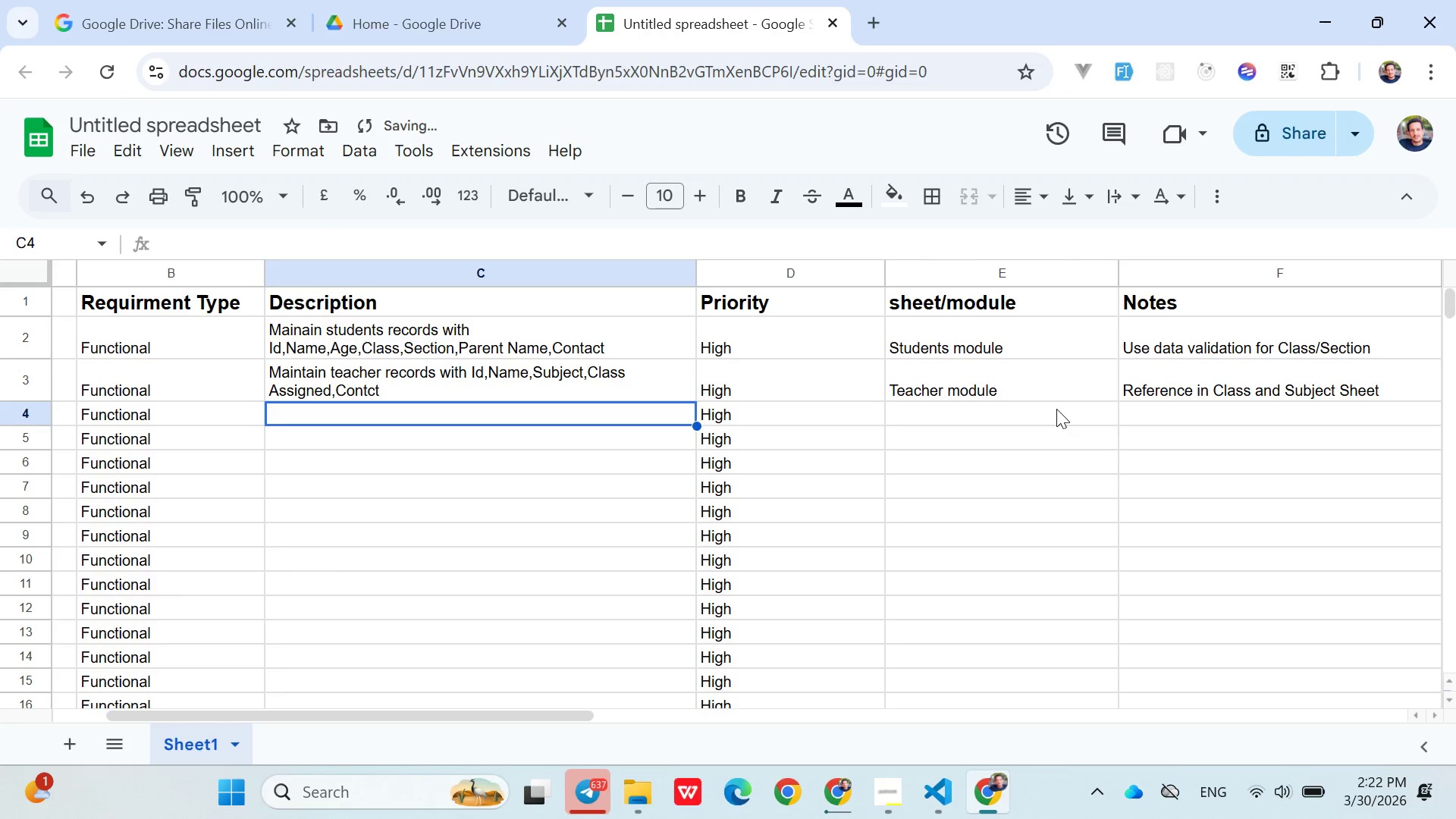 
key(ArrowLeft)
 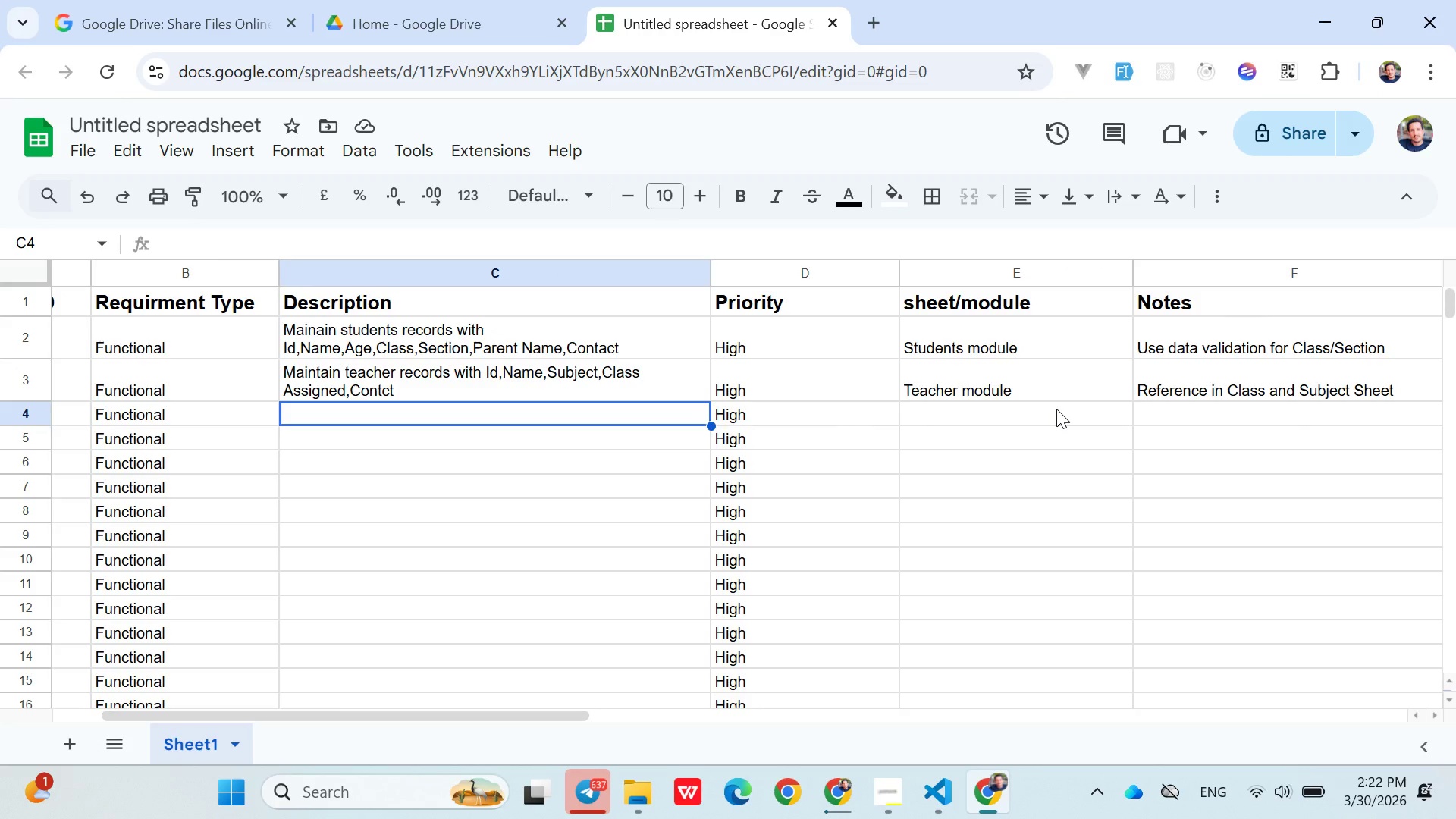 
wait(17.97)
 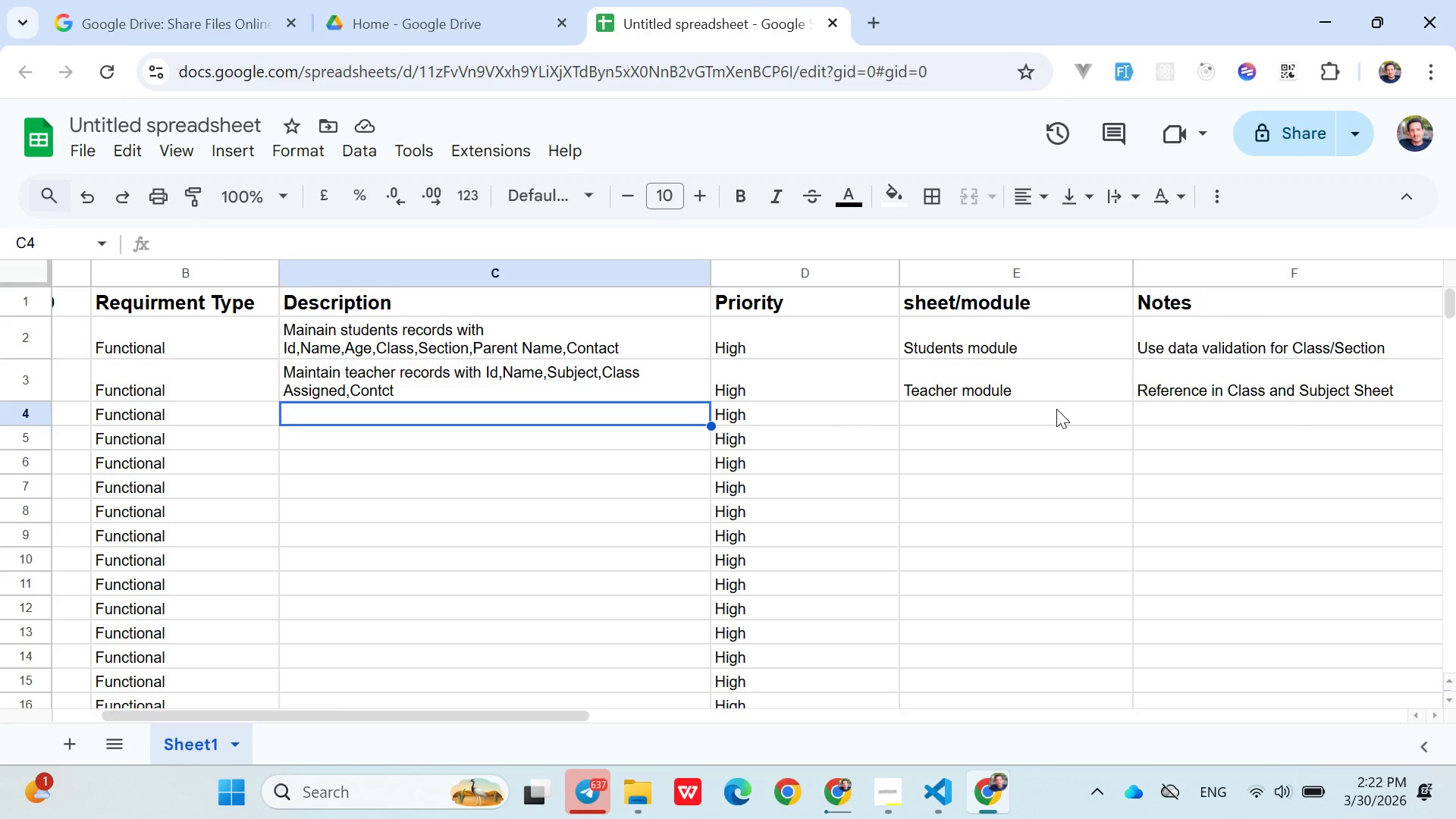 
left_click([549, 398])
 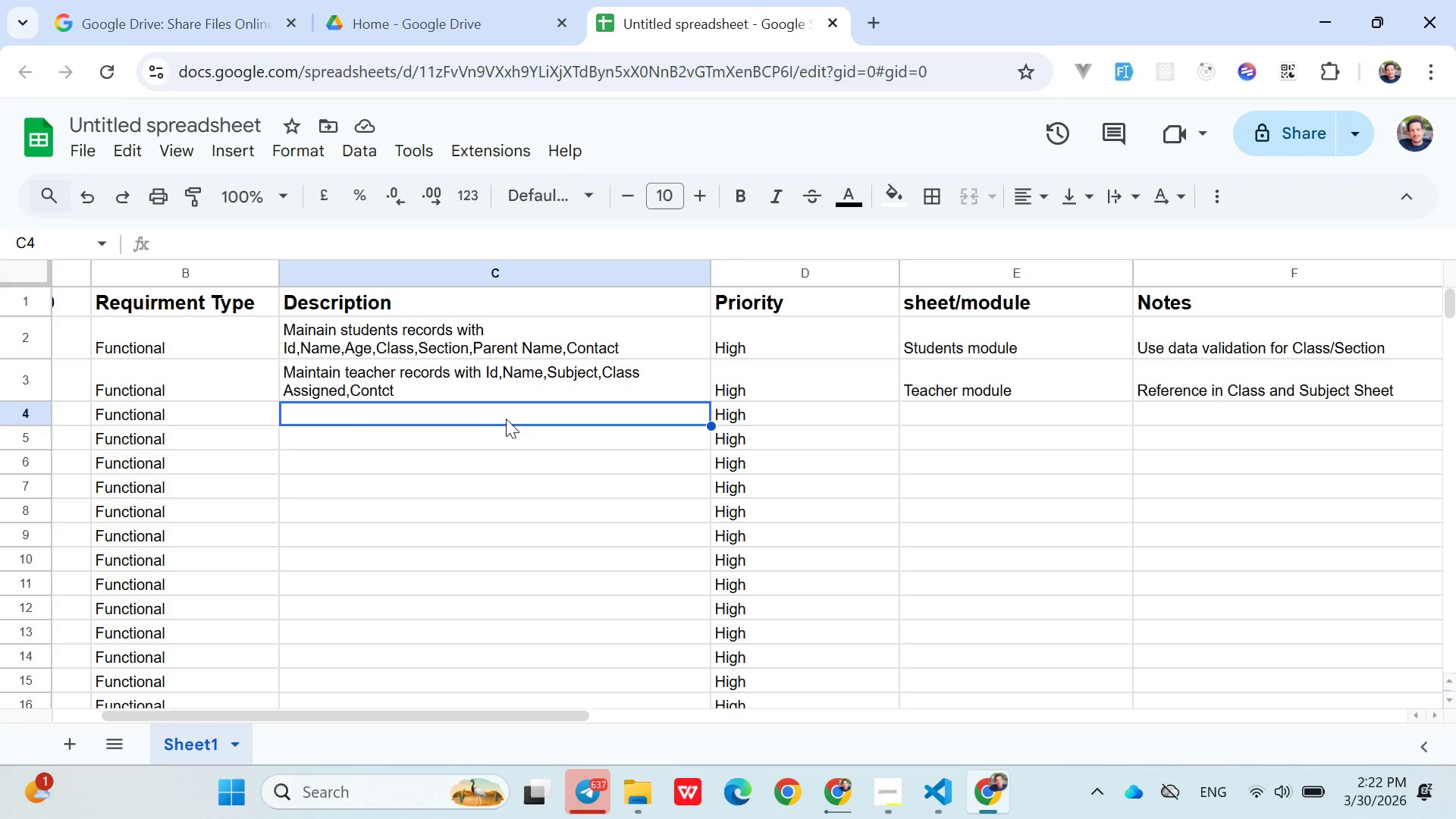 
double_click([506, 419])
 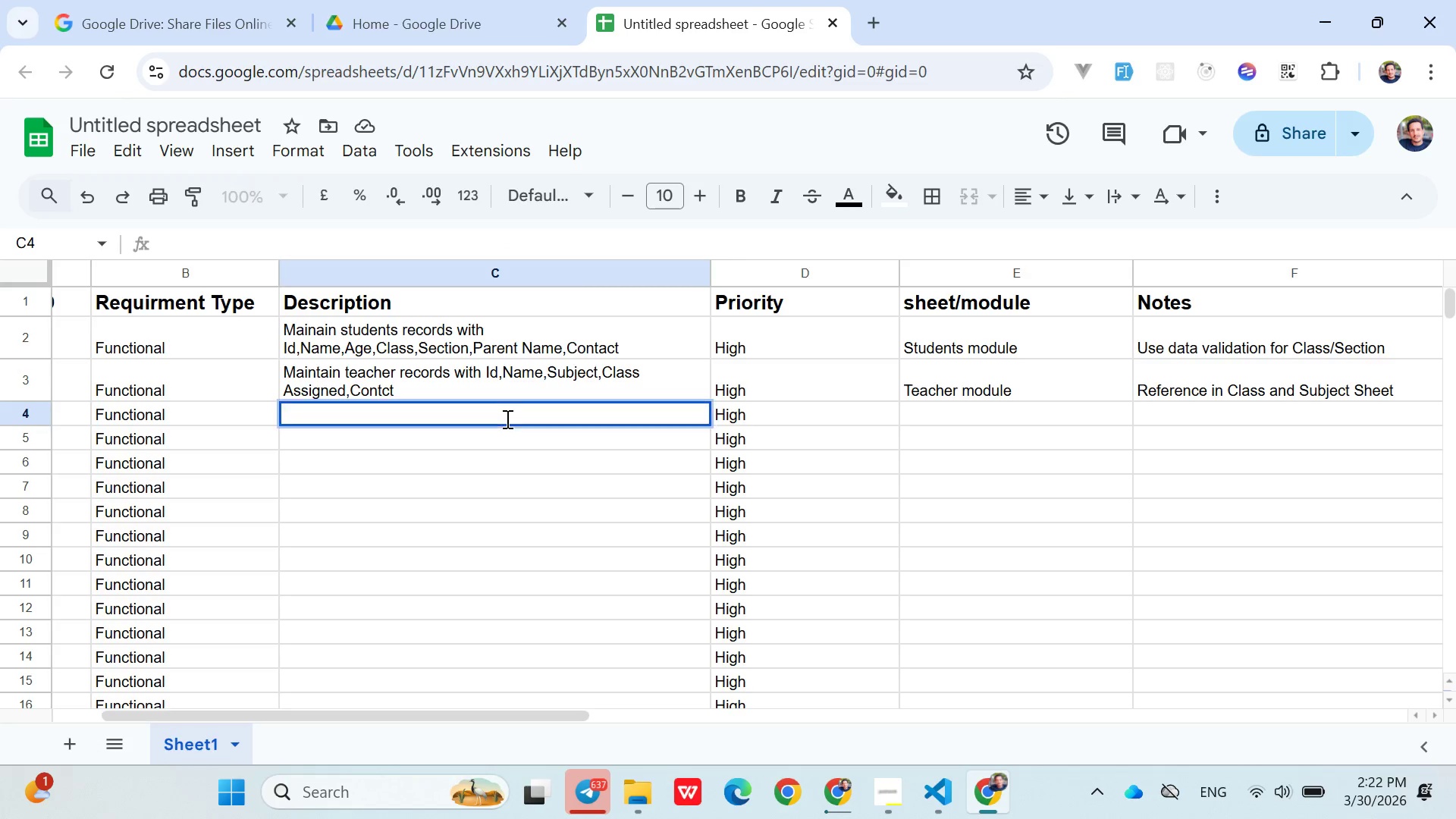 
triple_click([506, 419])
 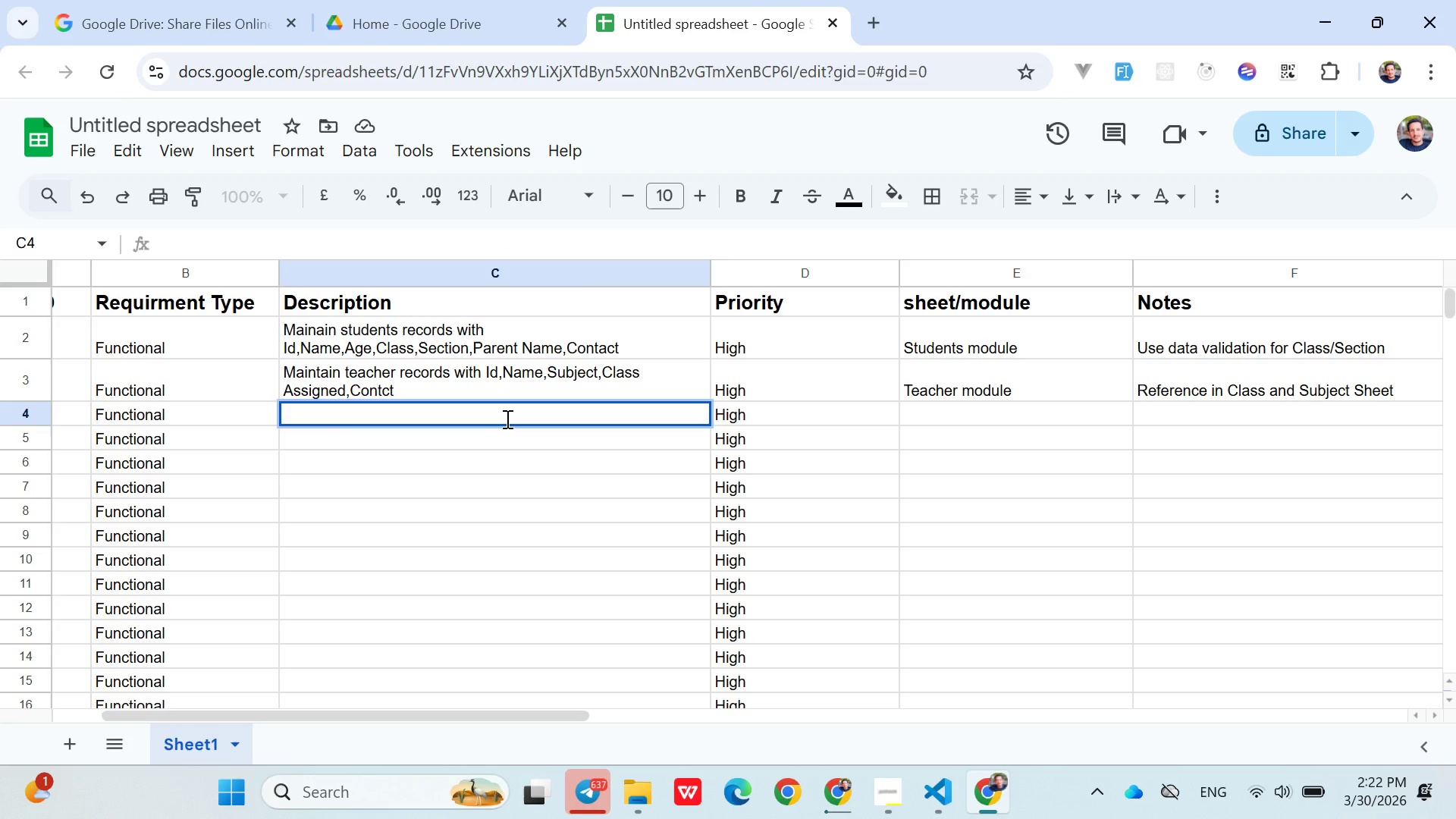 
hold_key(key=ShiftLeft, duration=0.31)
 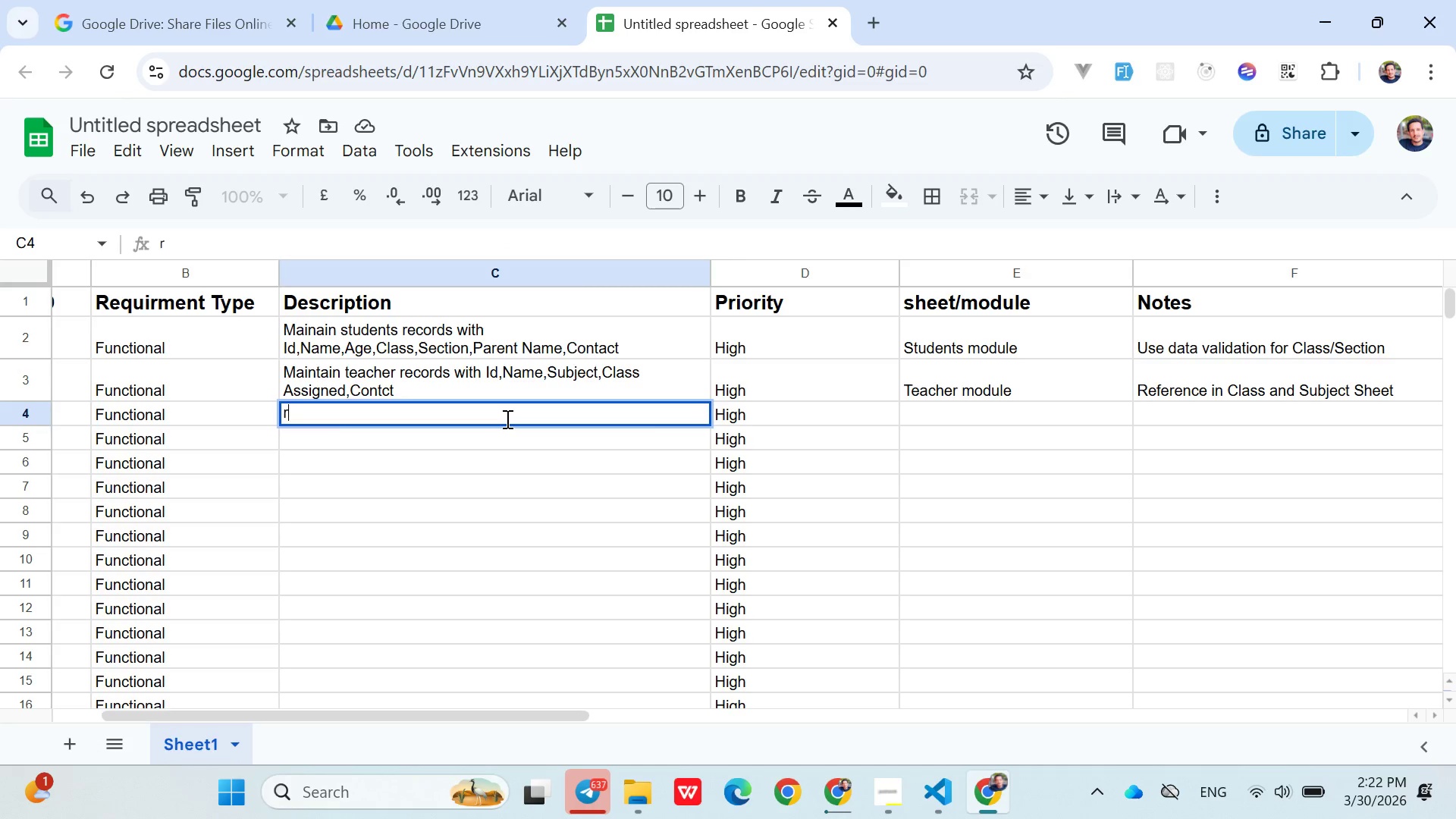 
type(reco)
key(Backspace)
key(Backspace)
key(Backspace)
key(Backspace)
type(Record Classes and Sections)
 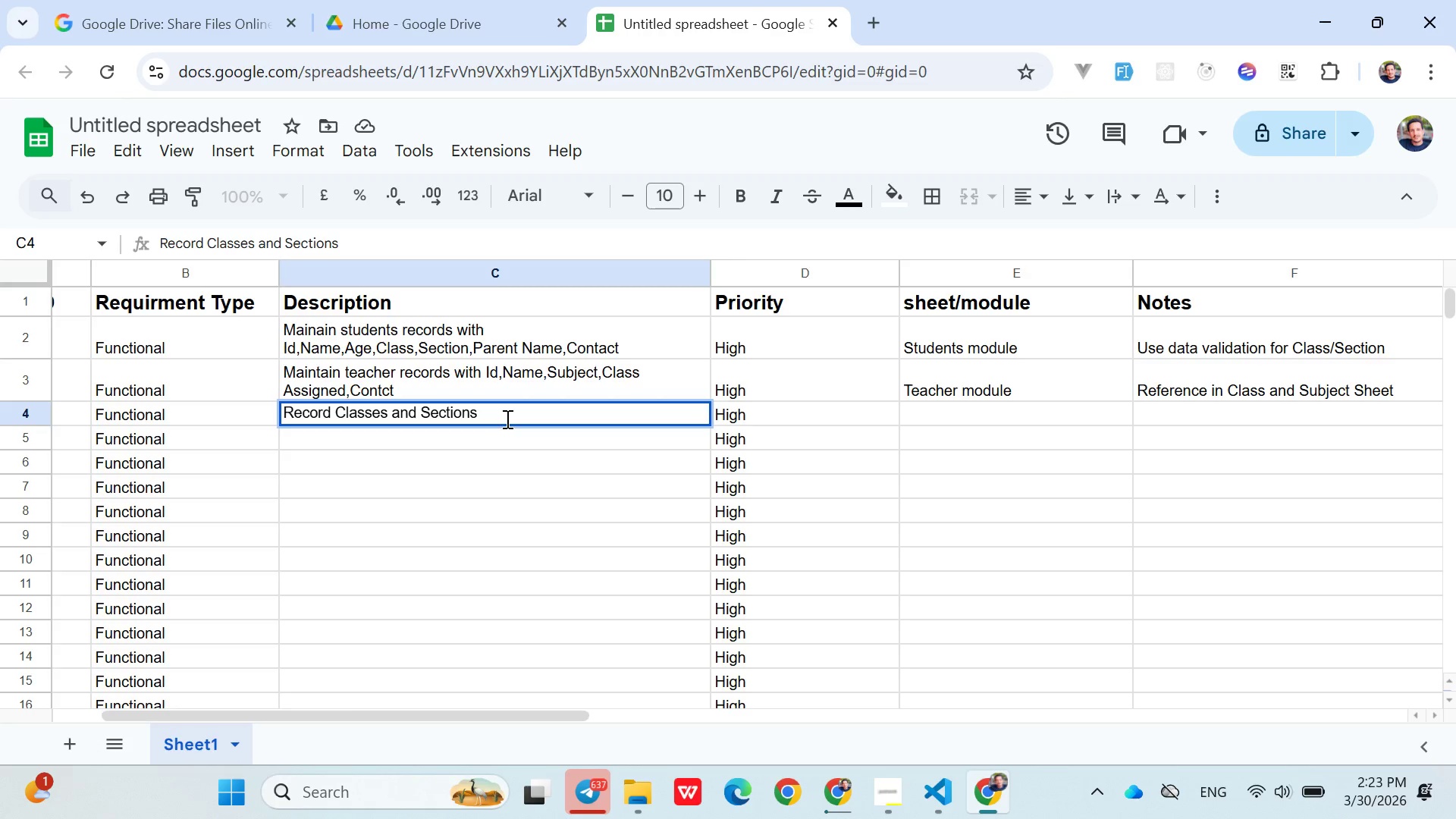 
left_click([930, 410])
 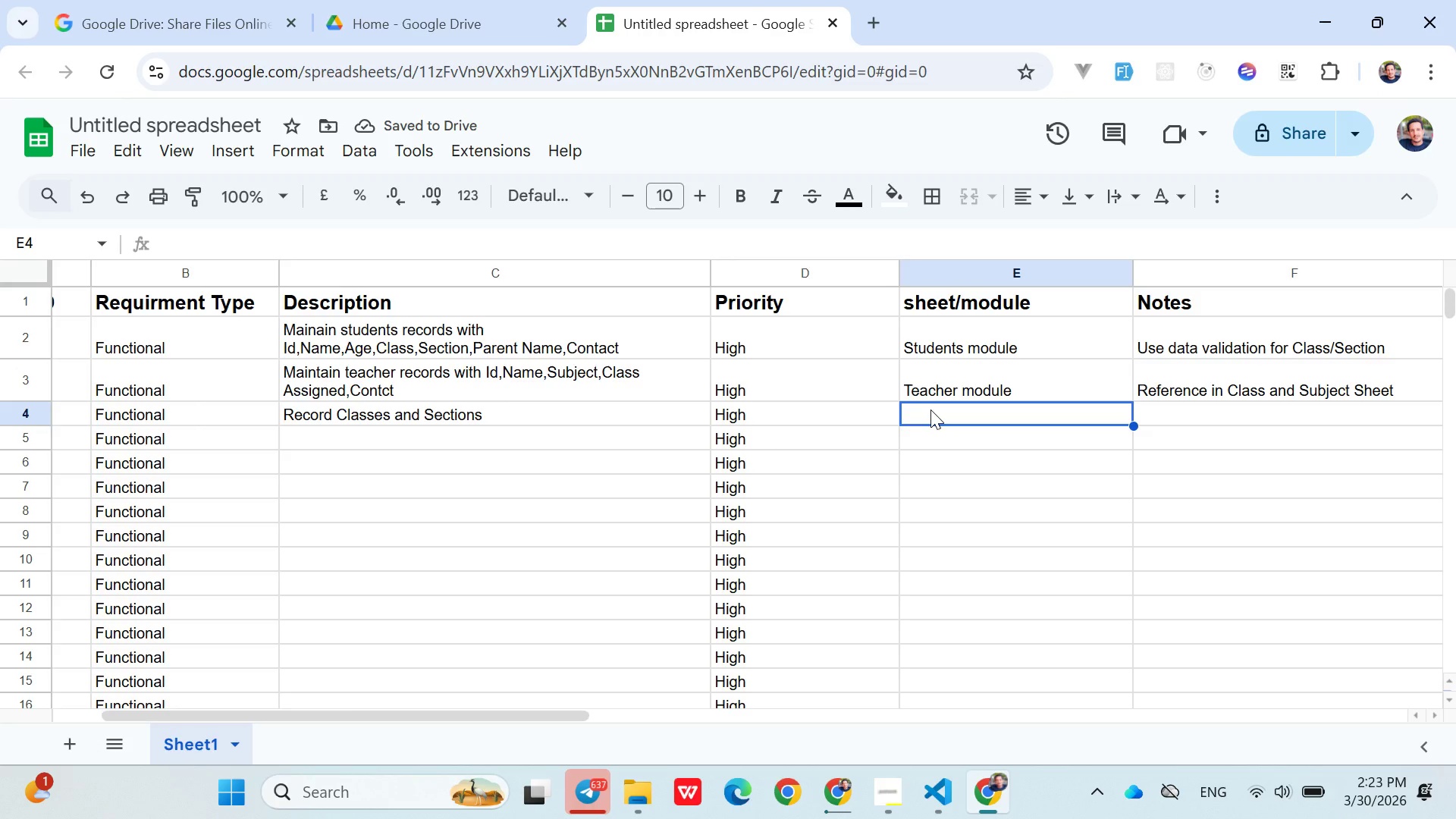 
wait(9.69)
 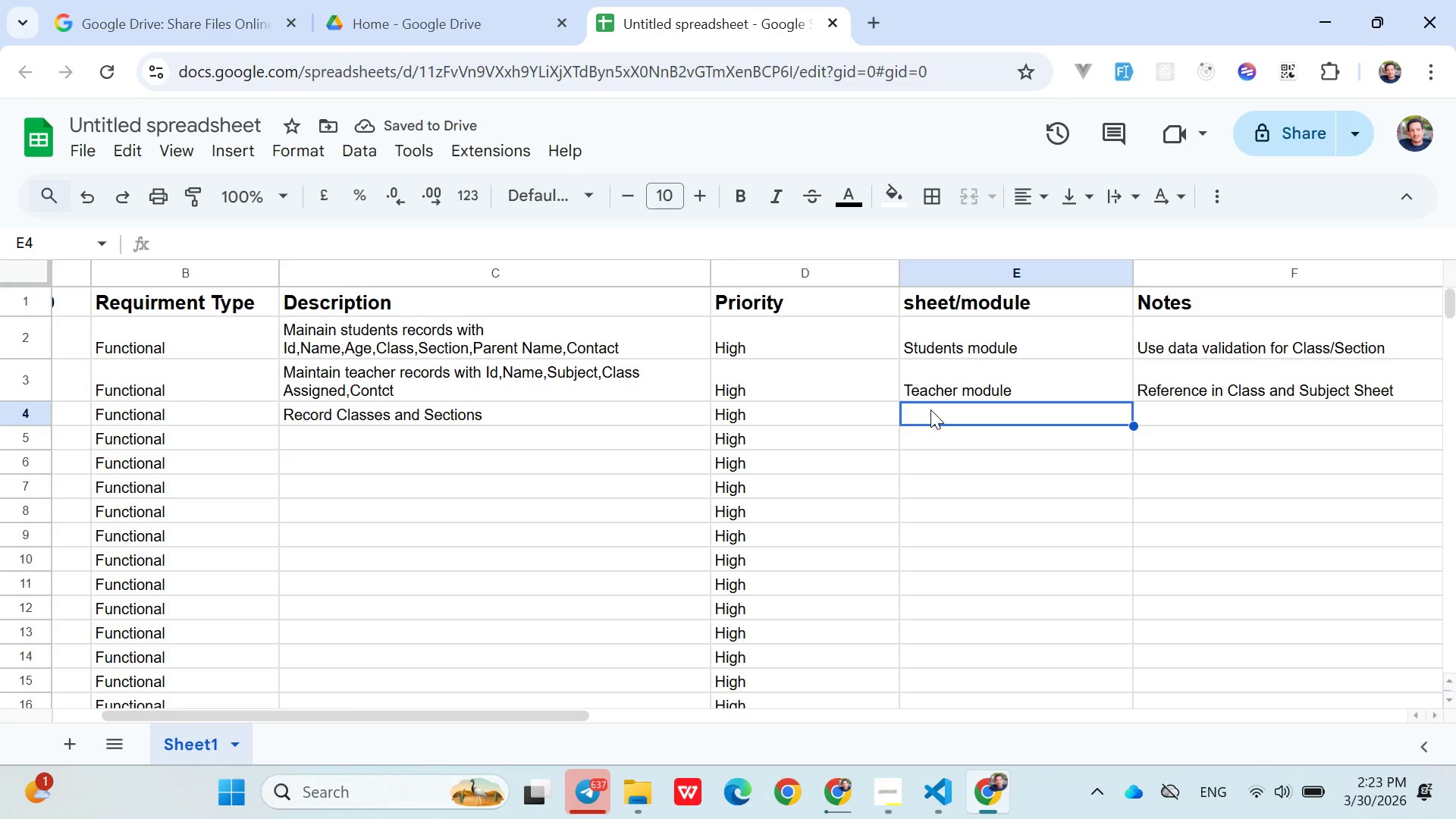 
double_click([935, 409])
 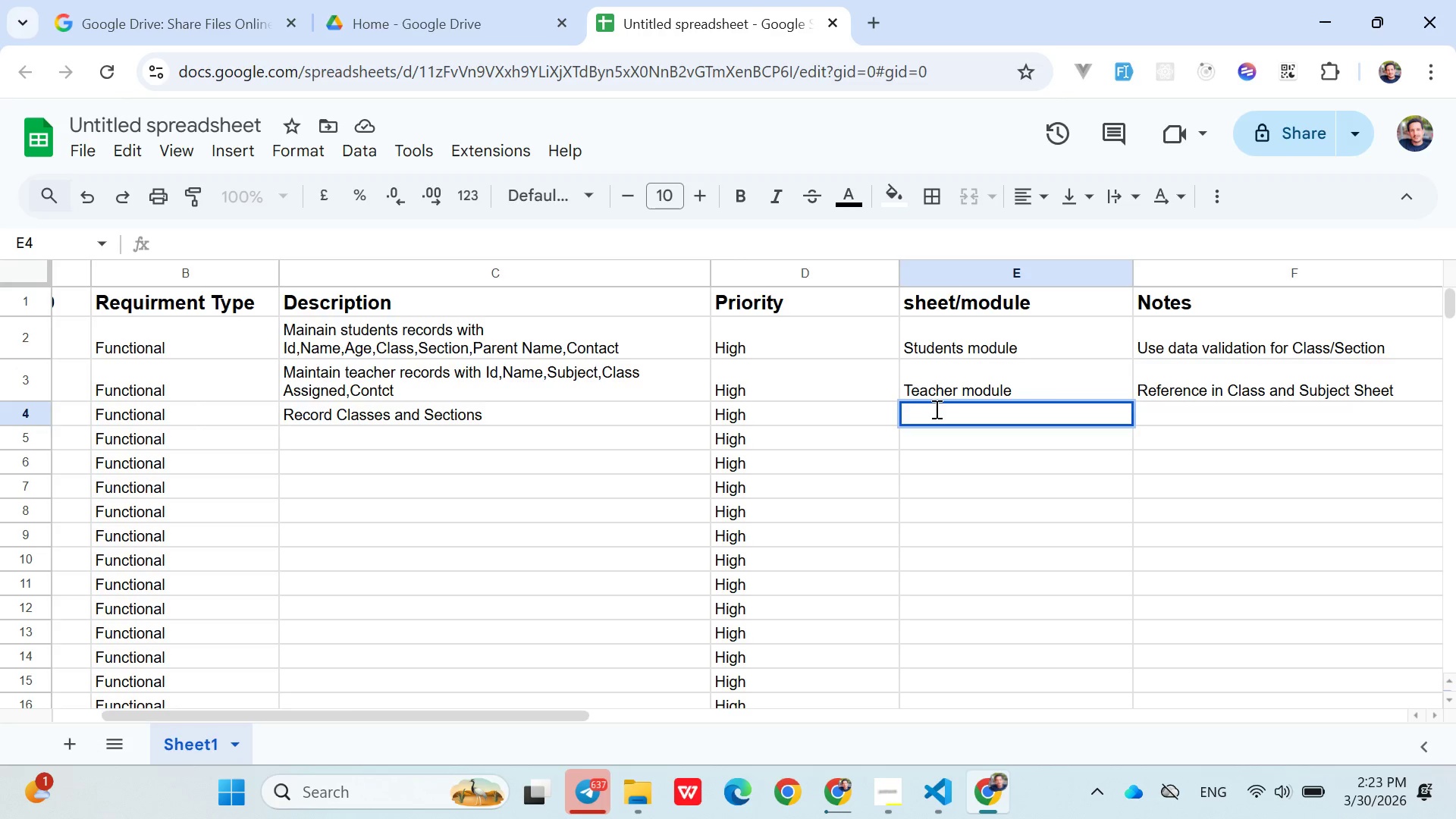 
type(Class and Subject sheet/Module)
 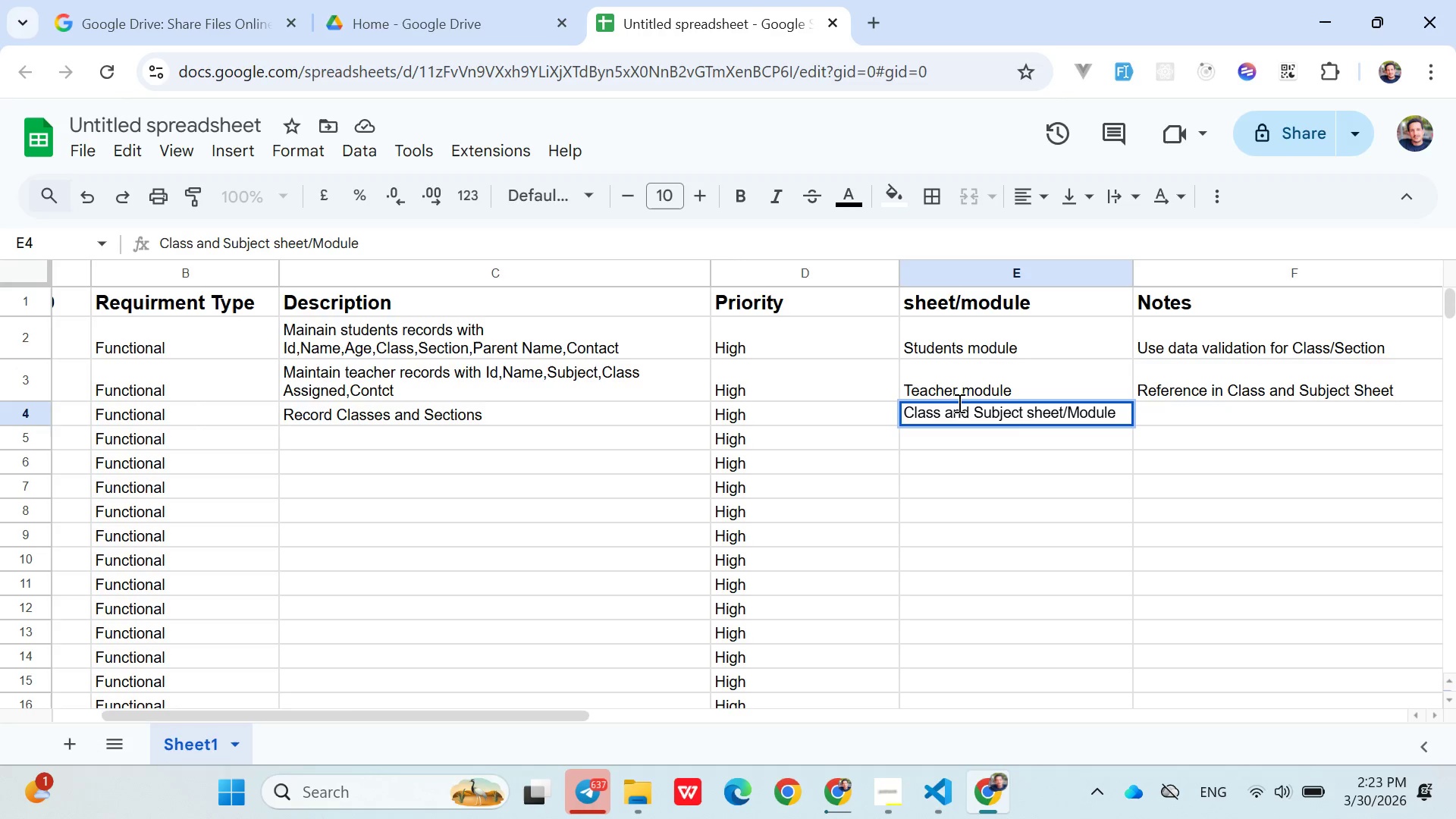 
left_click([1196, 409])
 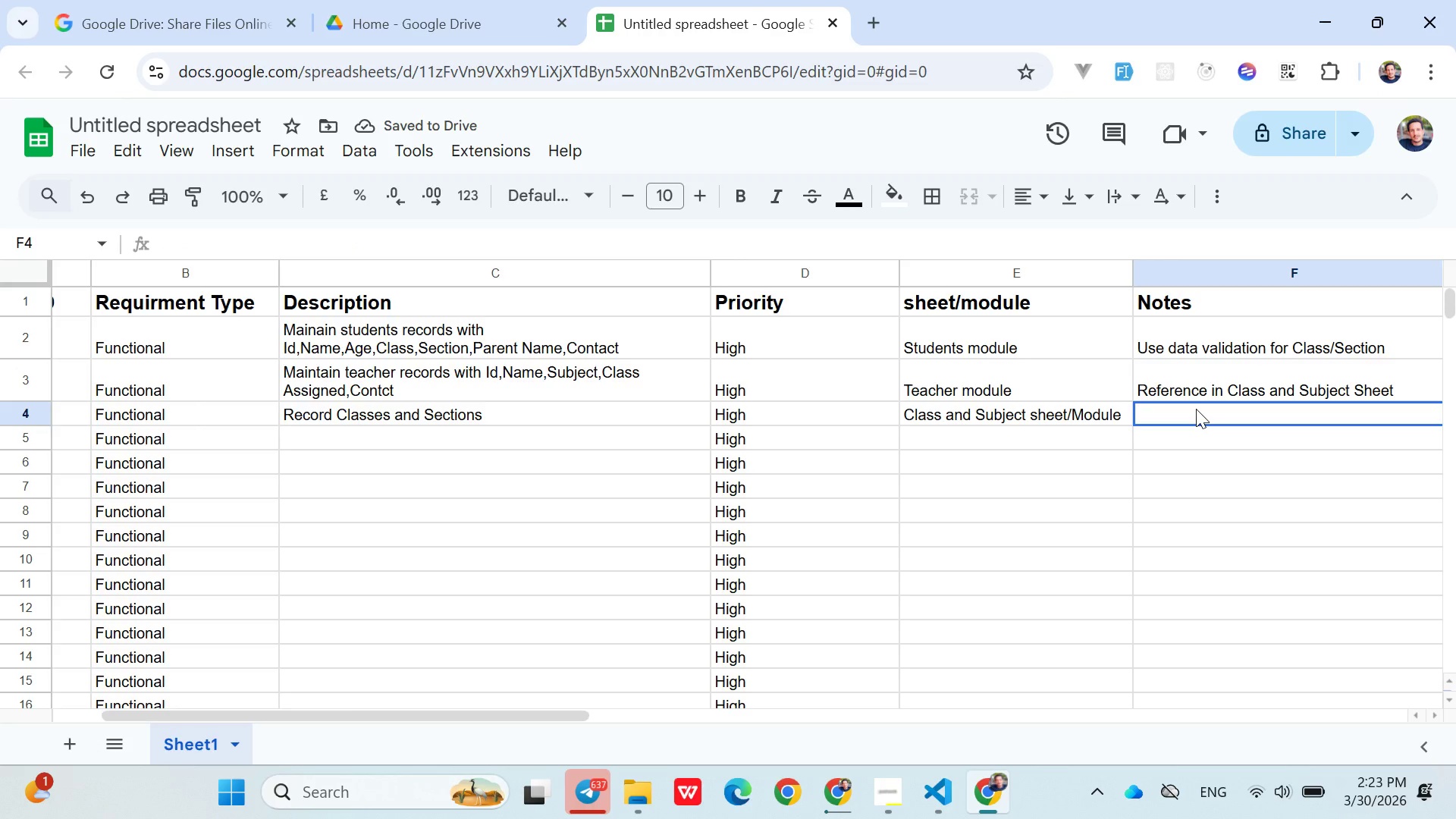 
wait(5.47)
 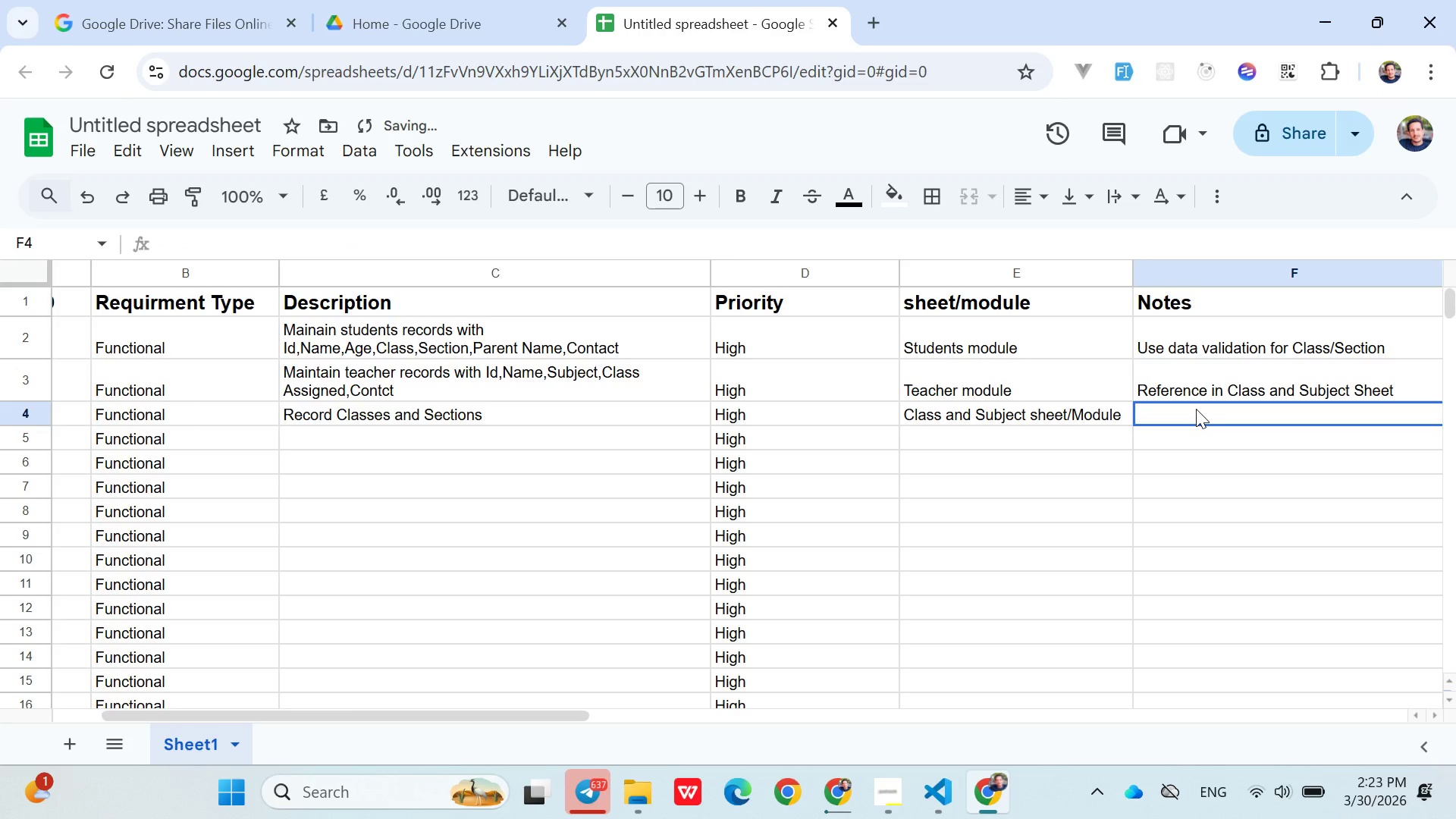 
type(Ensure each class has multiple sections)
 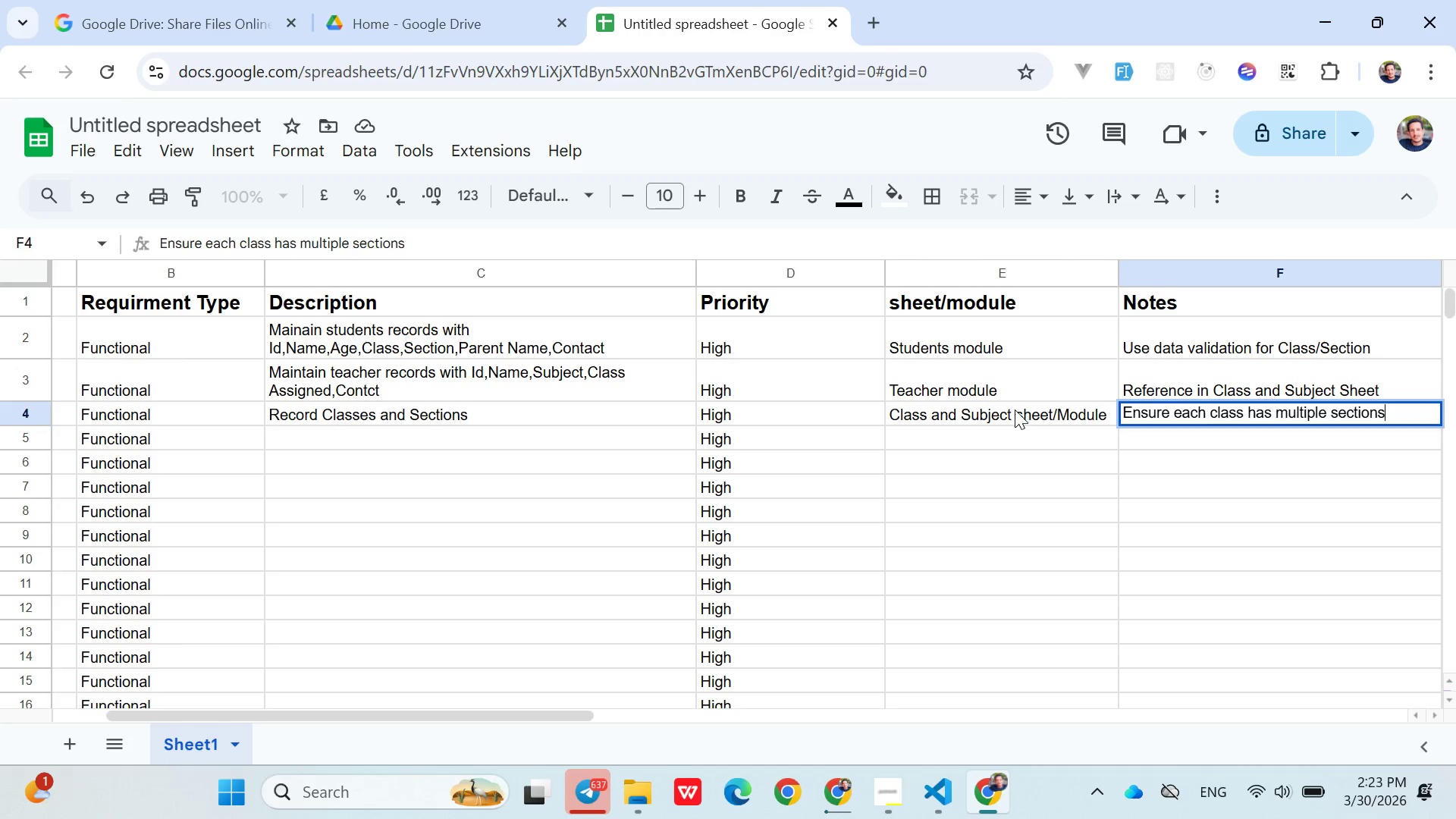 
left_click([996, 438])
 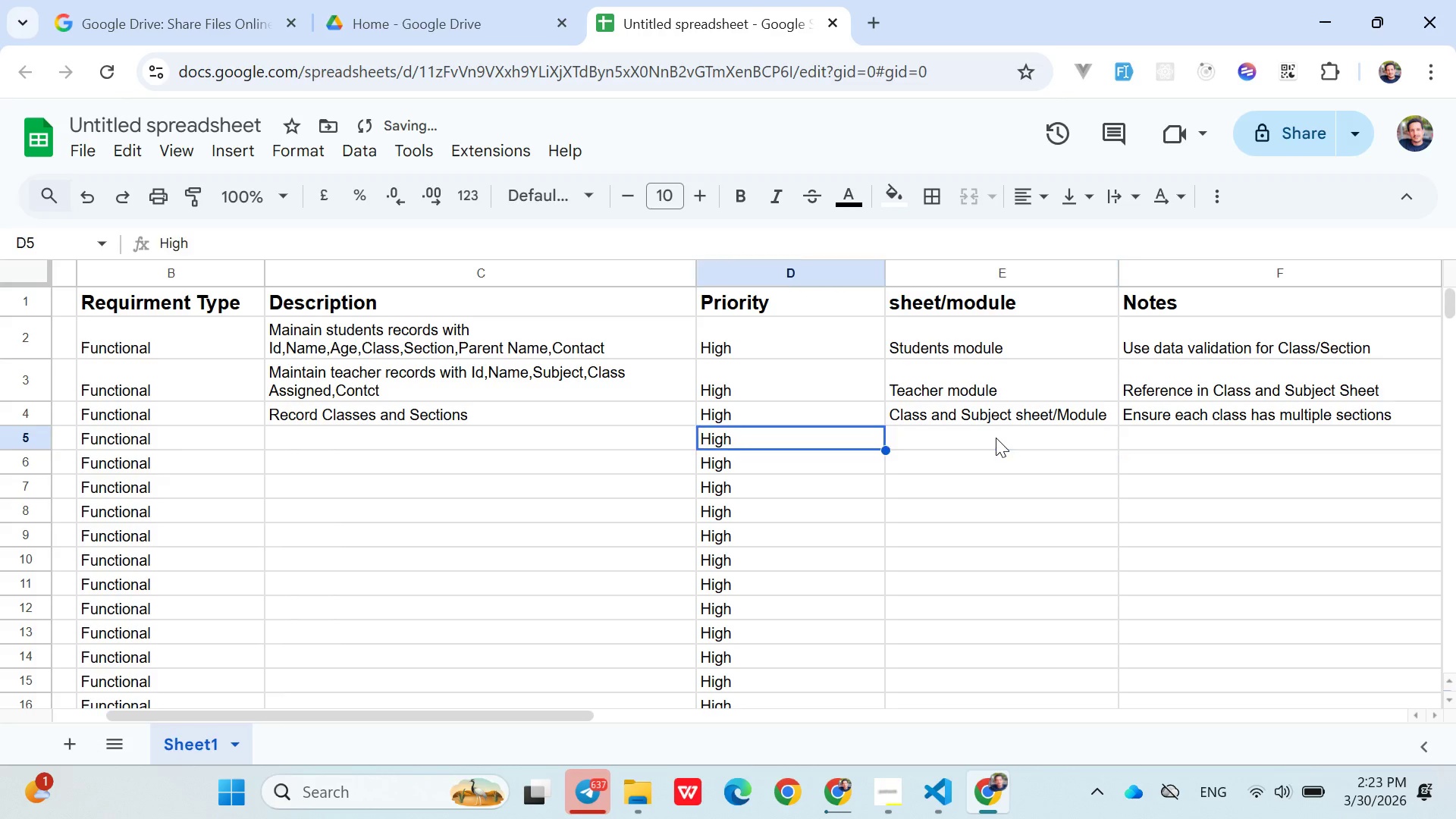 
hold_key(key=ArrowLeft, duration=0.81)
 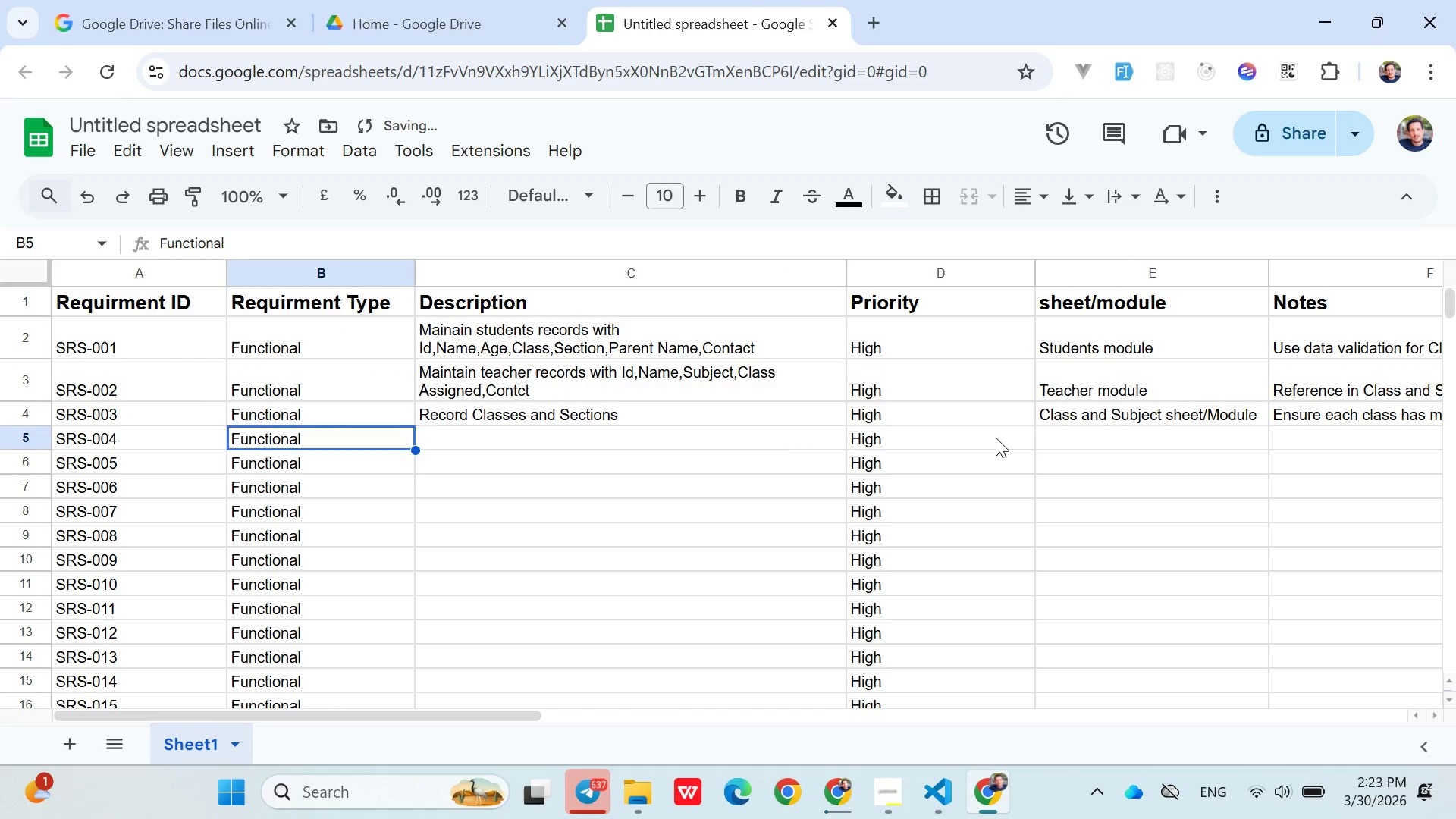 
key(ArrowRight)
 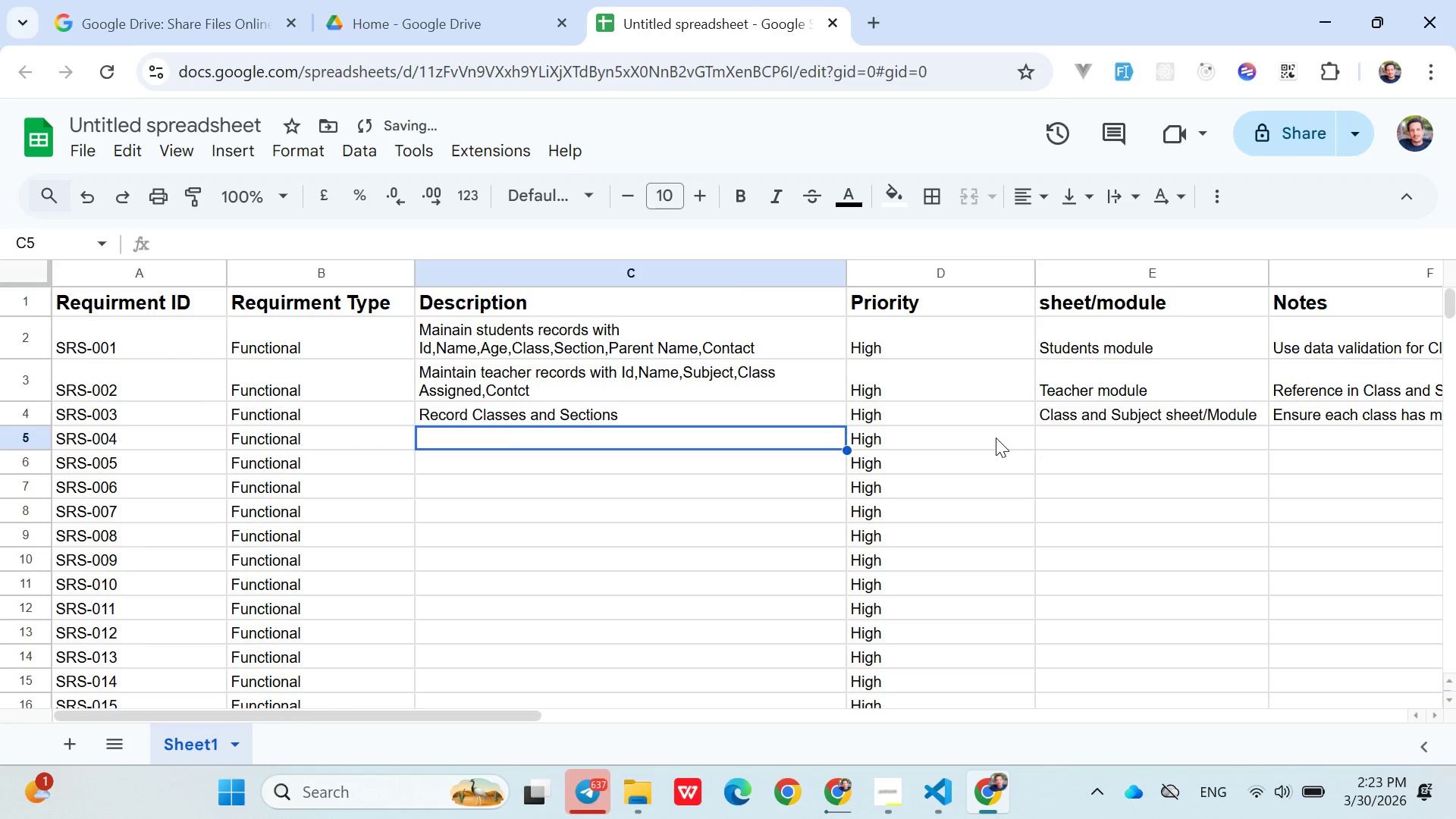 
key(ArrowRight)
 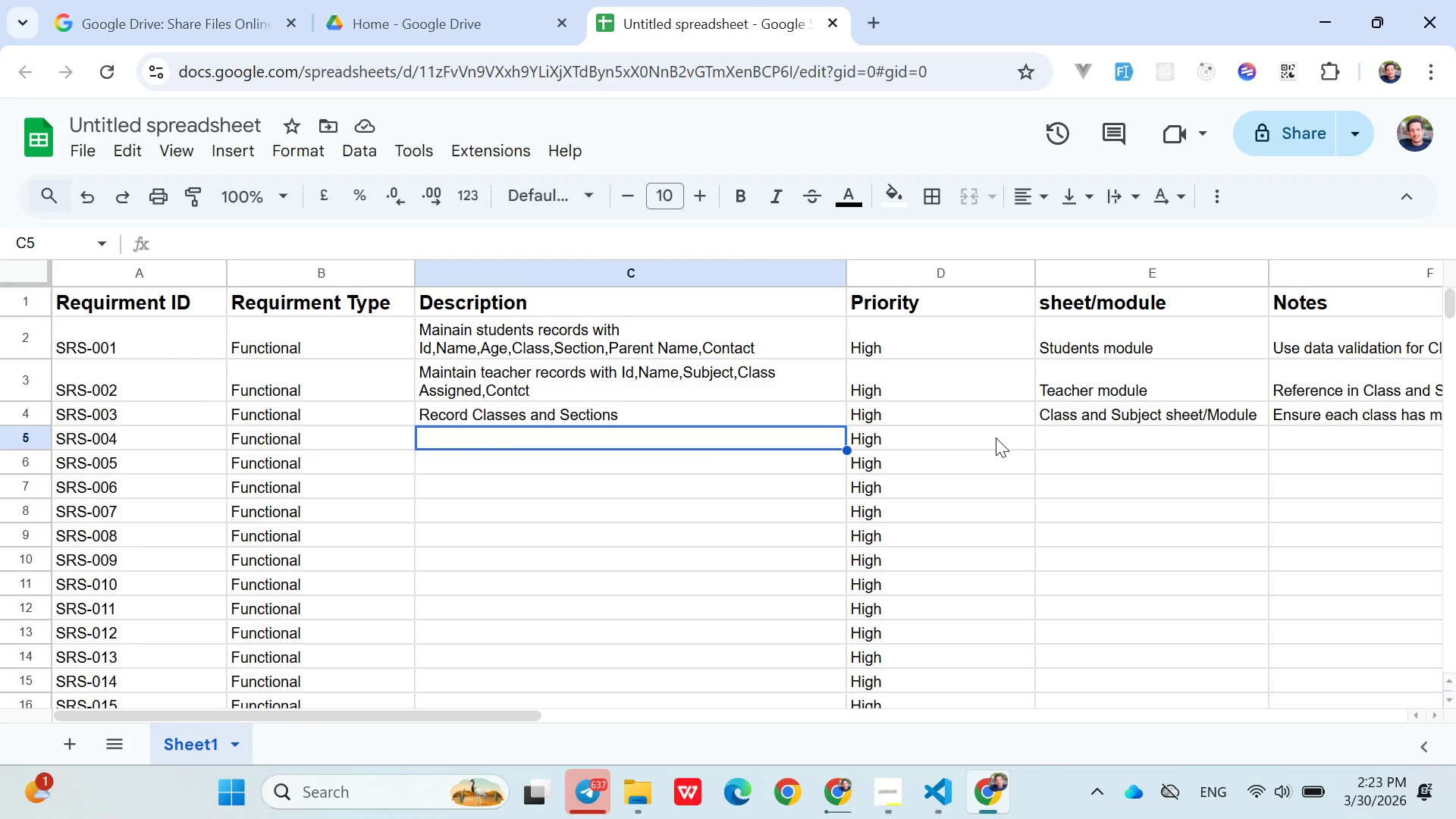 
wait(5.66)
 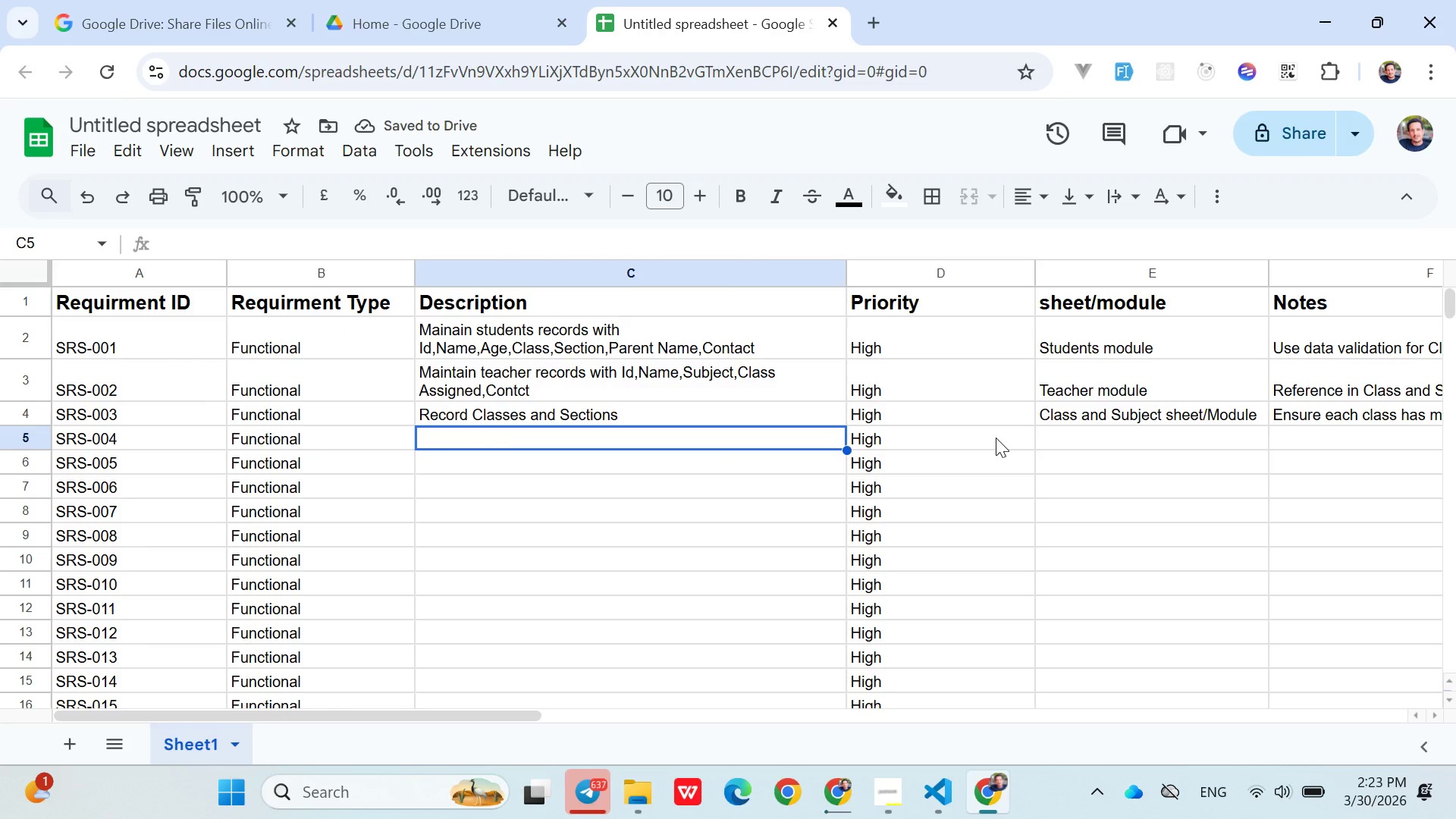 
type(Record S)
key(Backspace)
type(subjects and assign teachers)
 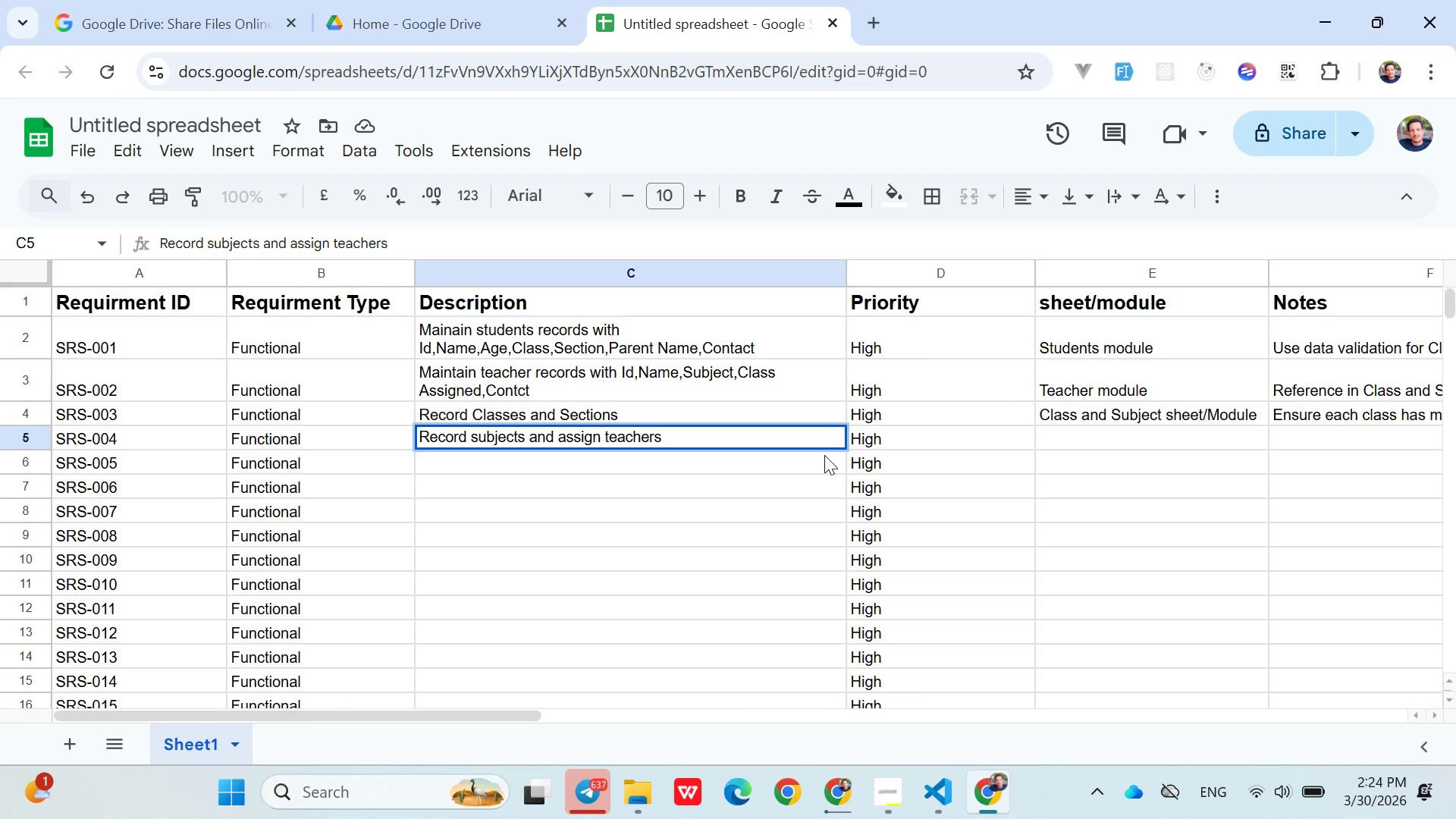 
left_click([1105, 425])
 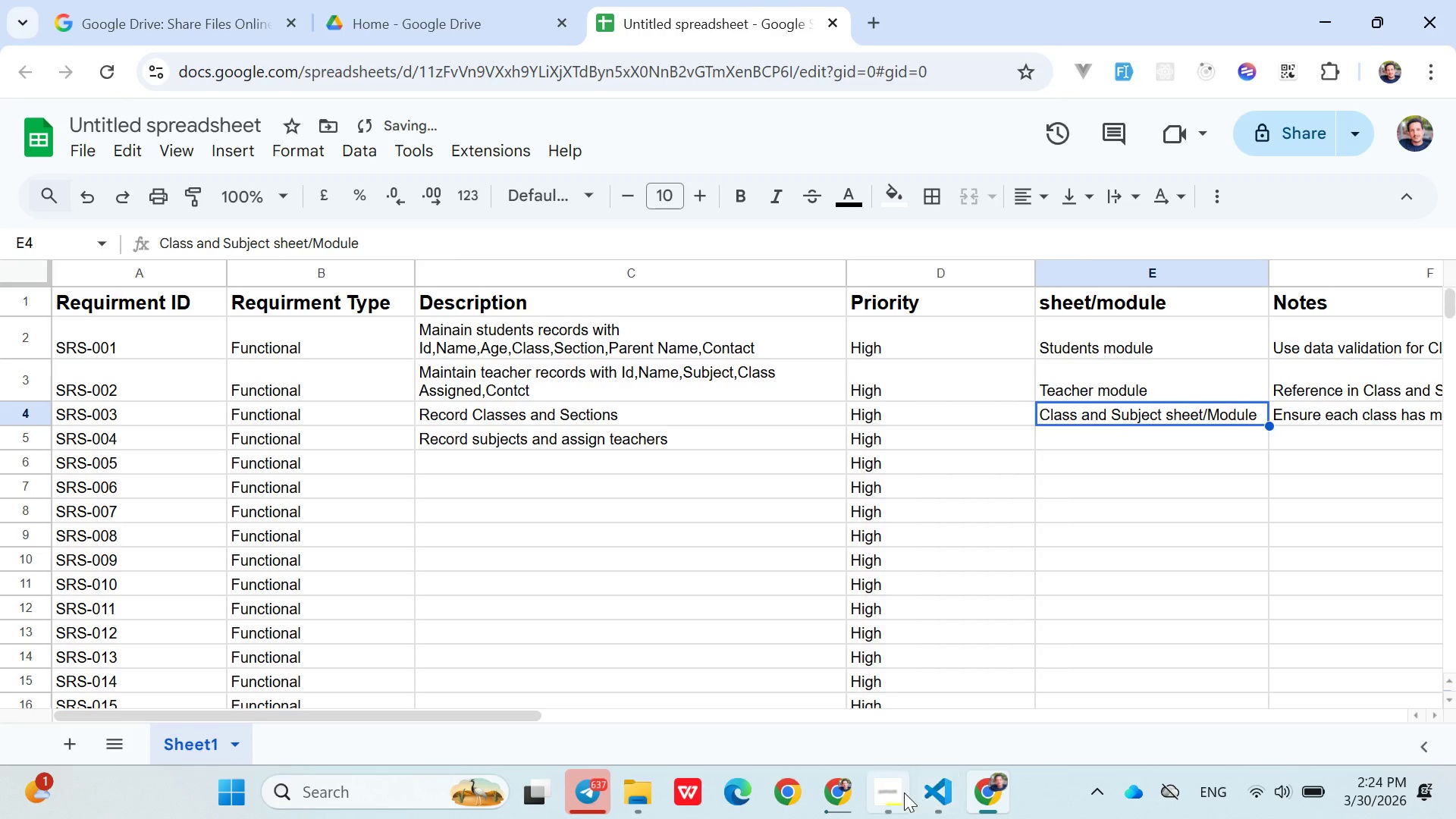 
left_click([892, 792])